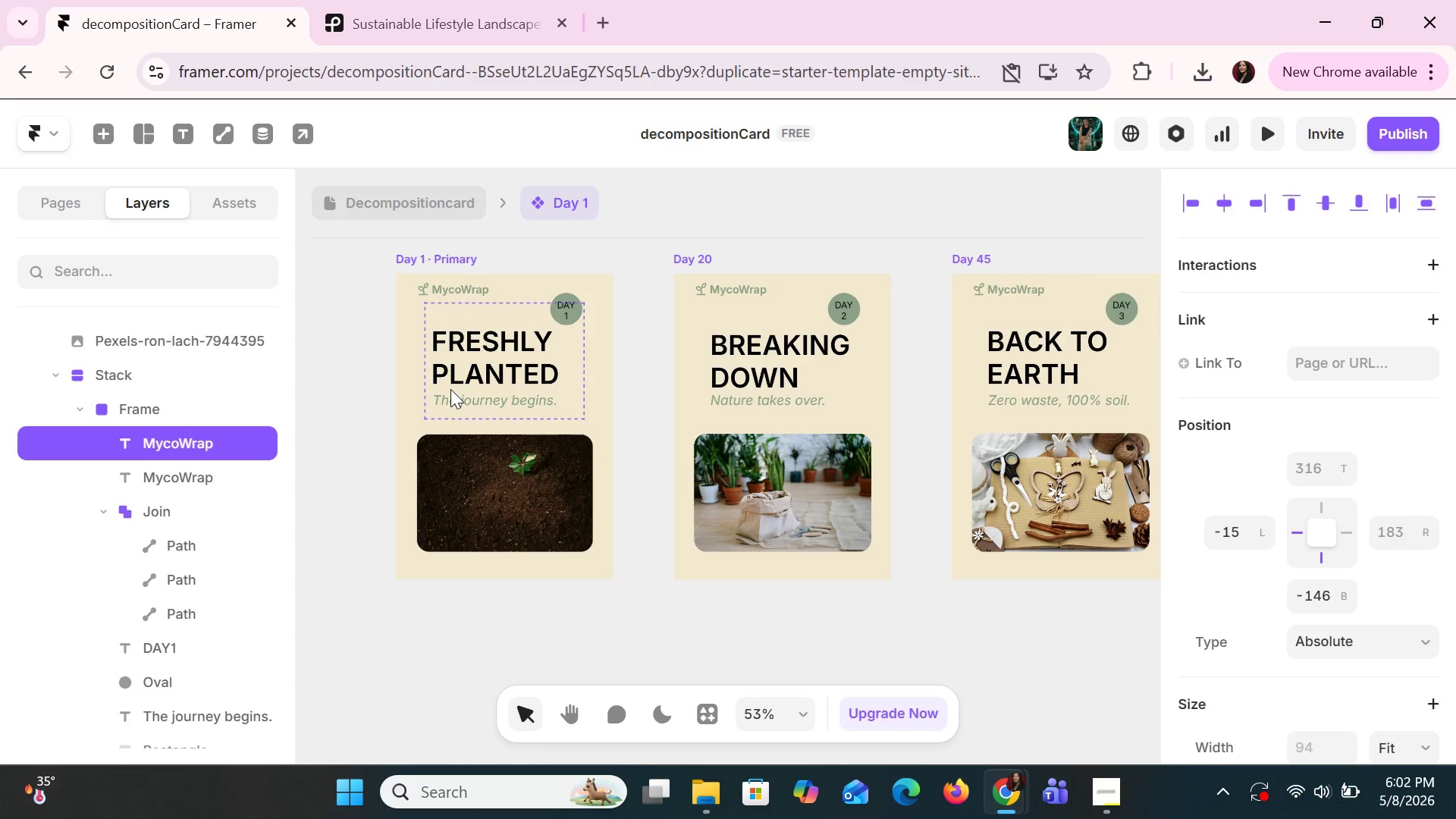 
hold_key(key=ArrowDown, duration=1.52)
 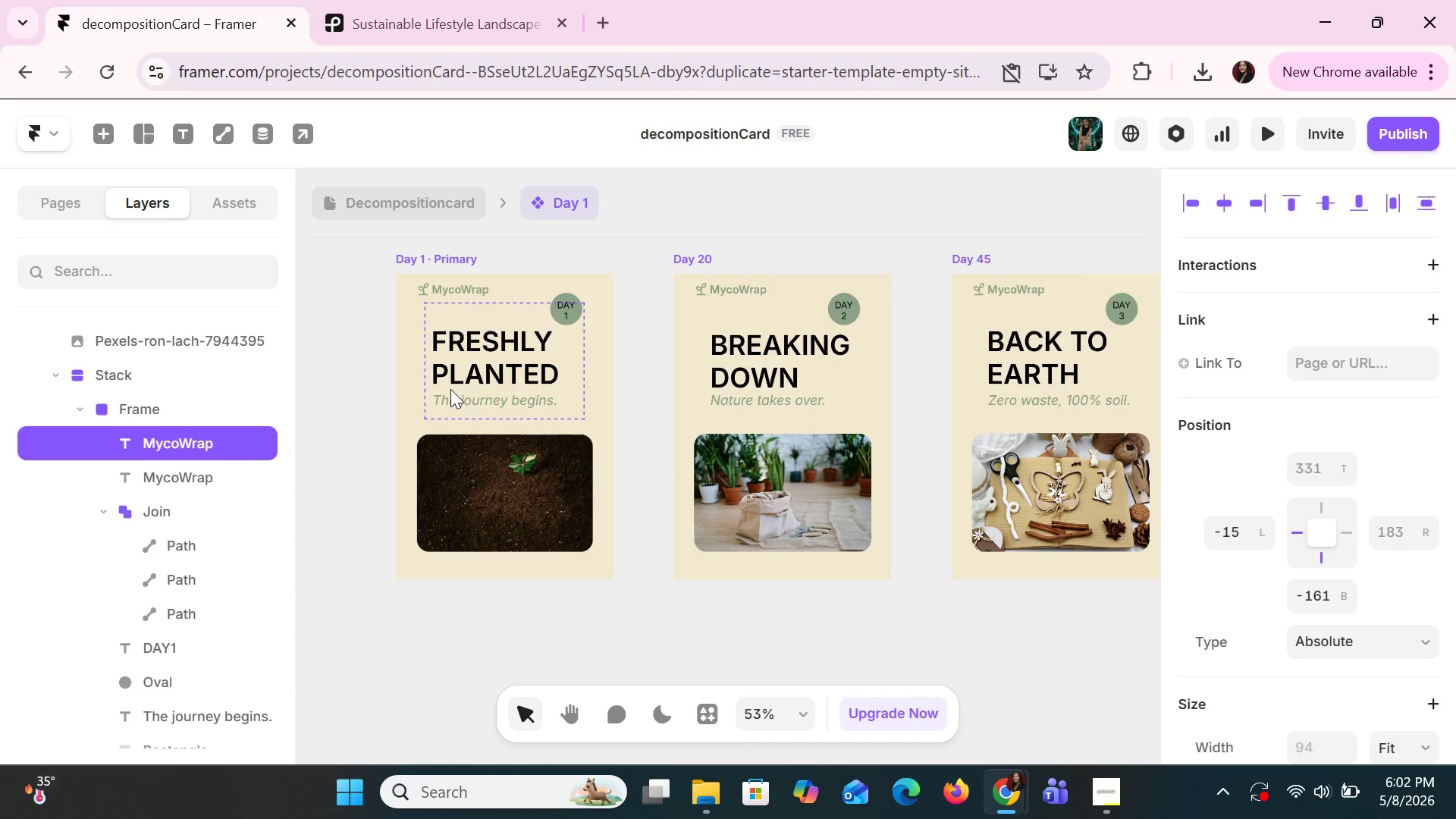 
hold_key(key=ArrowDown, duration=1.51)
 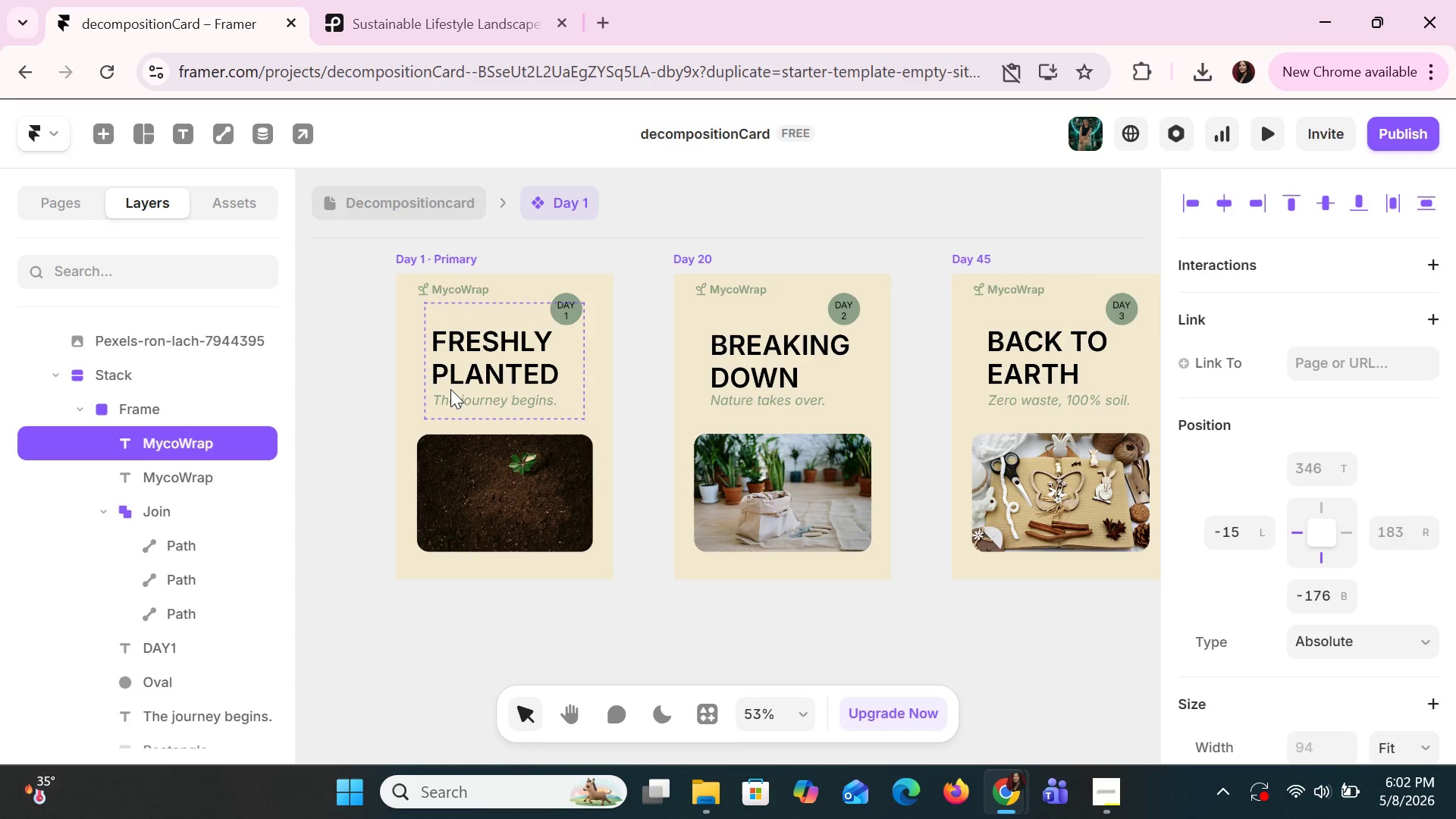 
hold_key(key=ArrowDown, duration=1.5)
 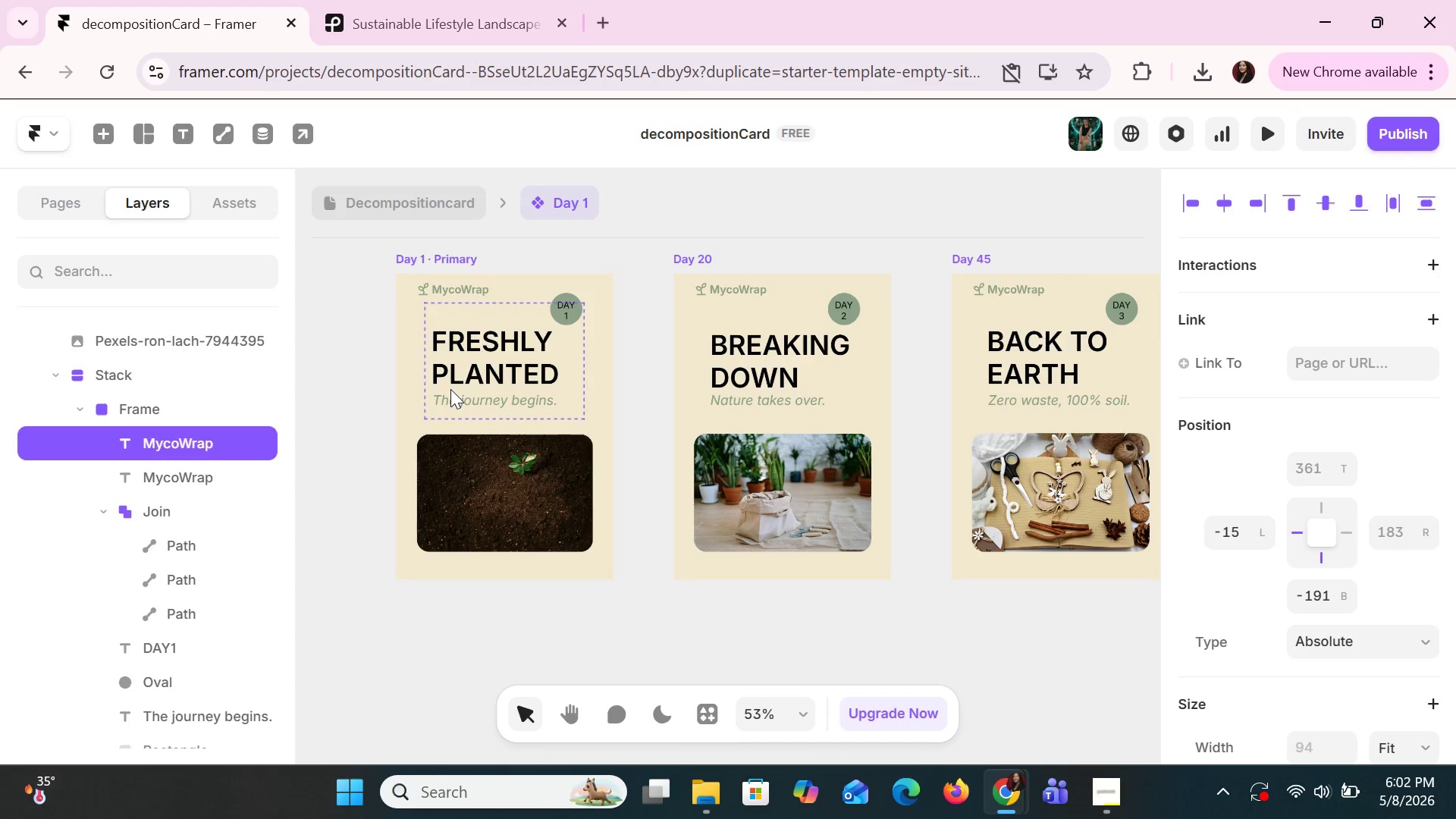 
hold_key(key=ArrowDown, duration=1.52)
 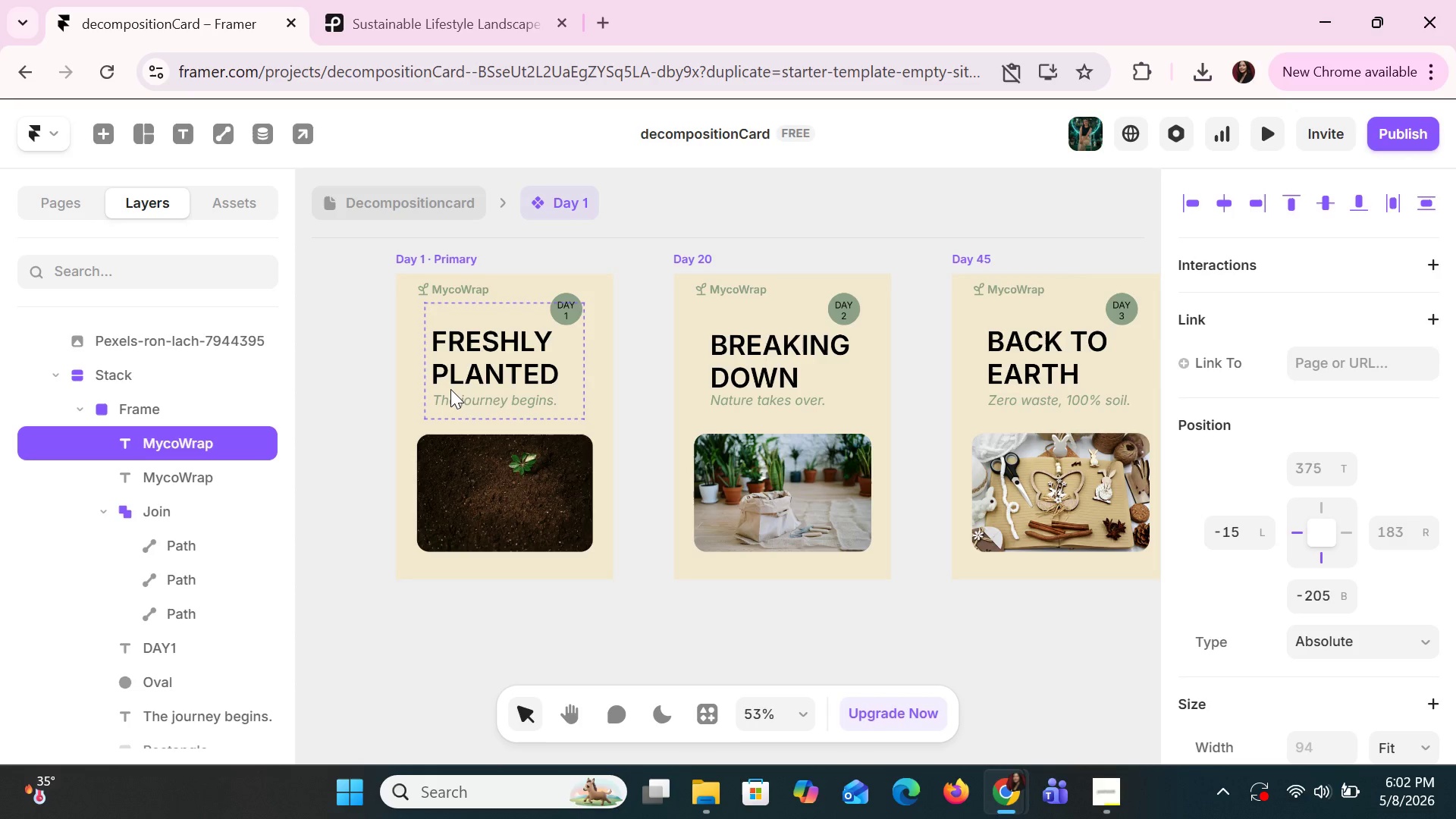 
hold_key(key=ArrowDown, duration=1.51)
 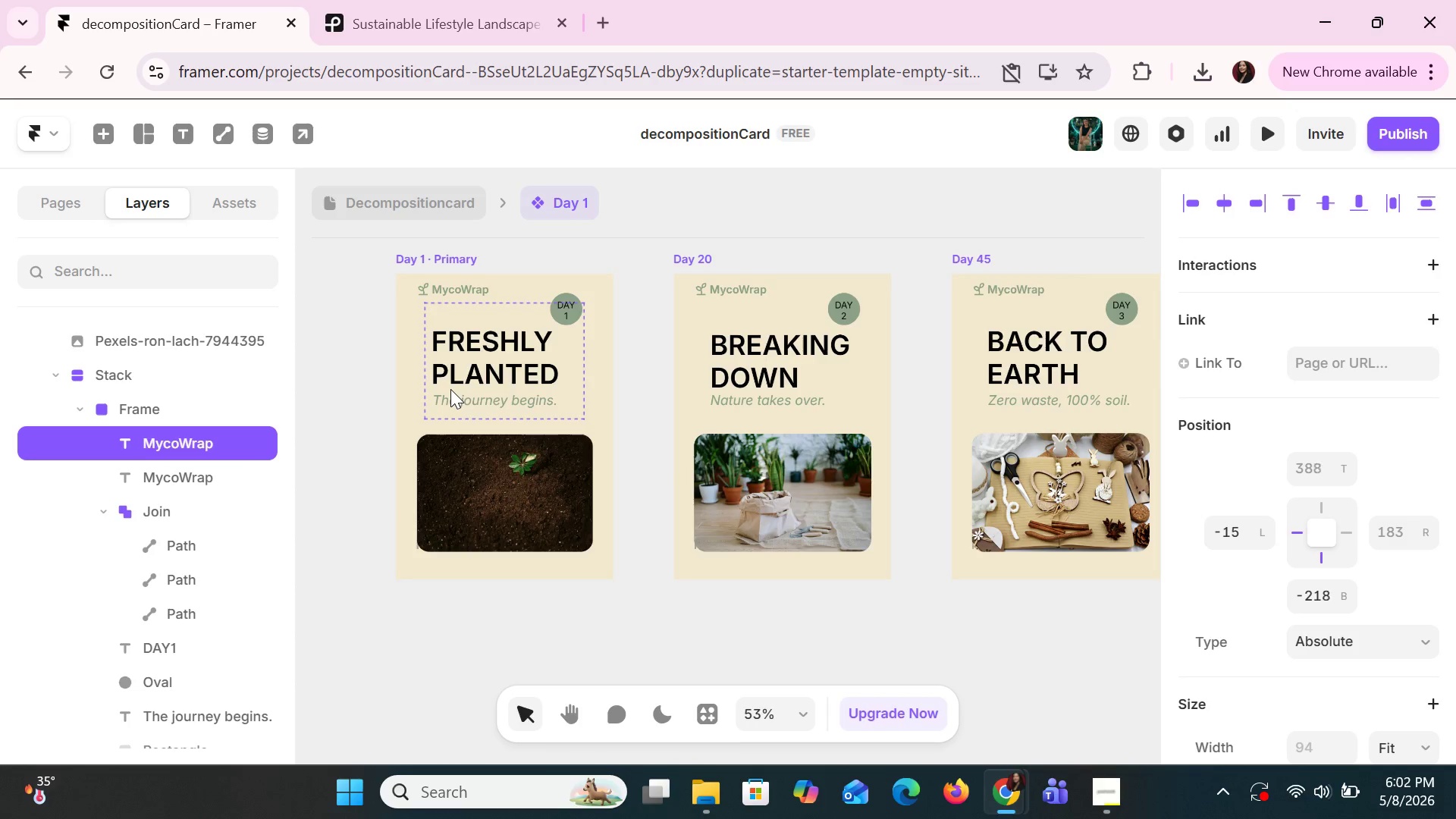 
hold_key(key=ArrowDown, duration=1.52)
 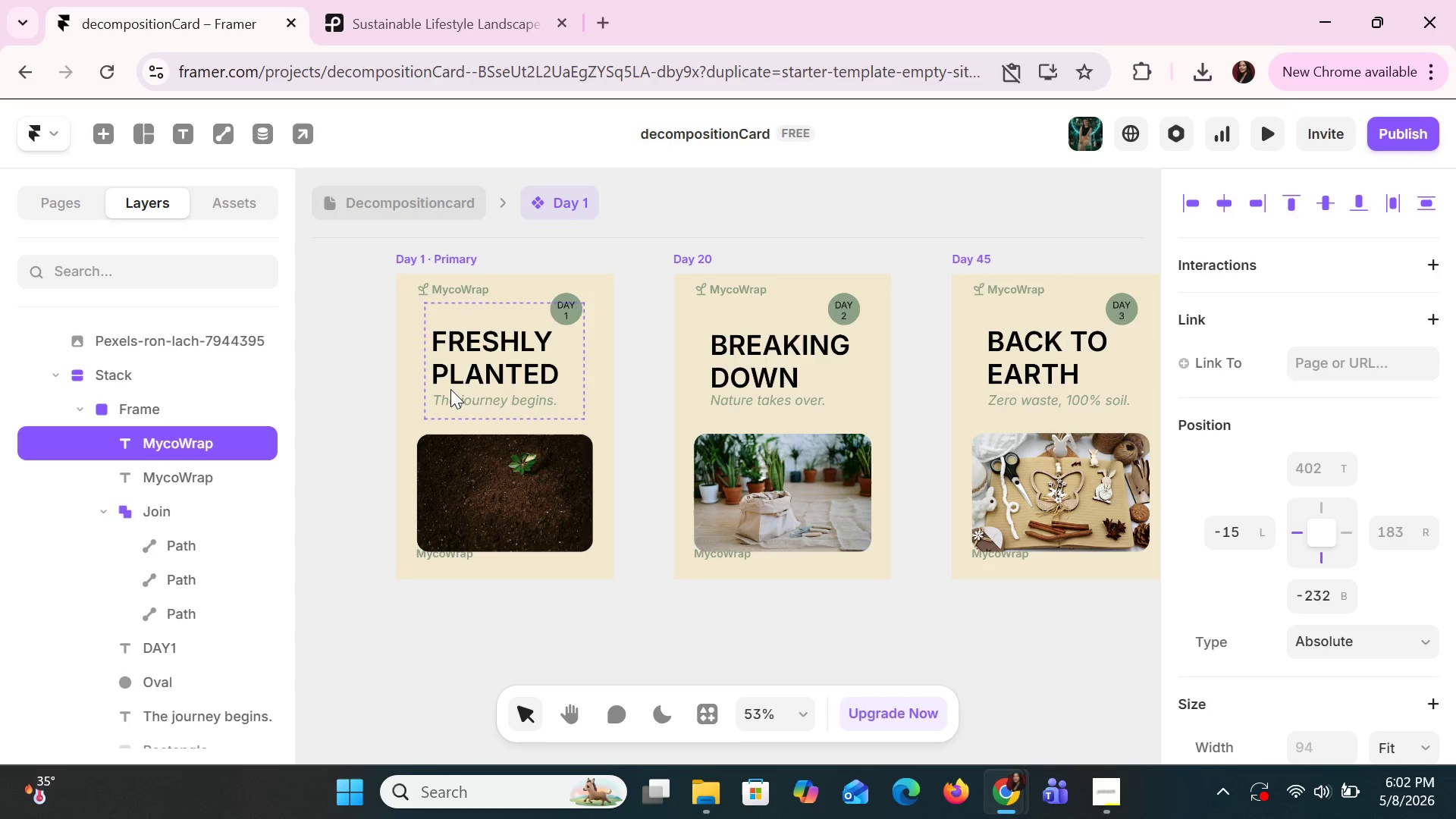 
hold_key(key=ArrowDown, duration=1.5)
 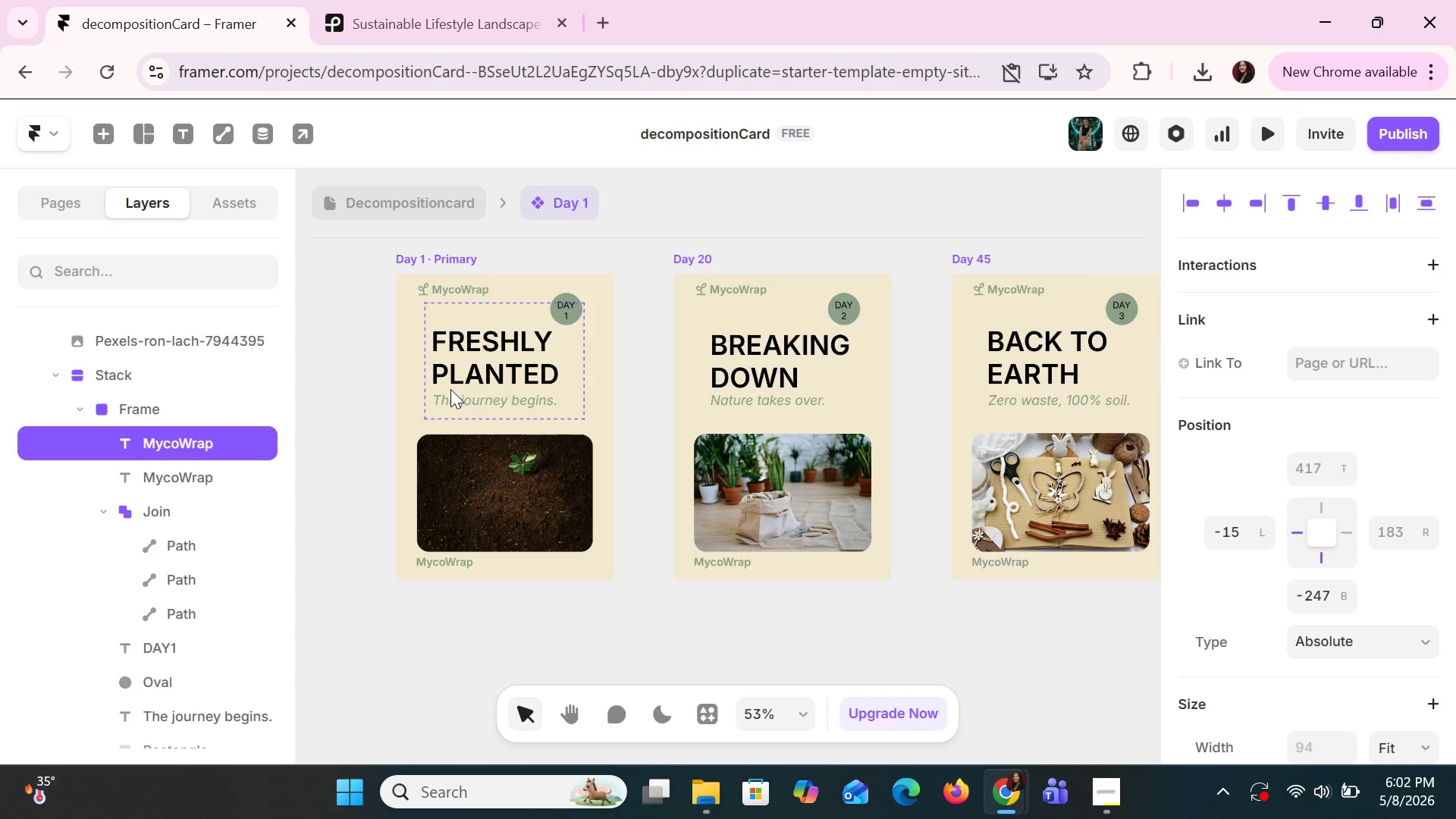 
hold_key(key=ArrowDown, duration=1.52)
 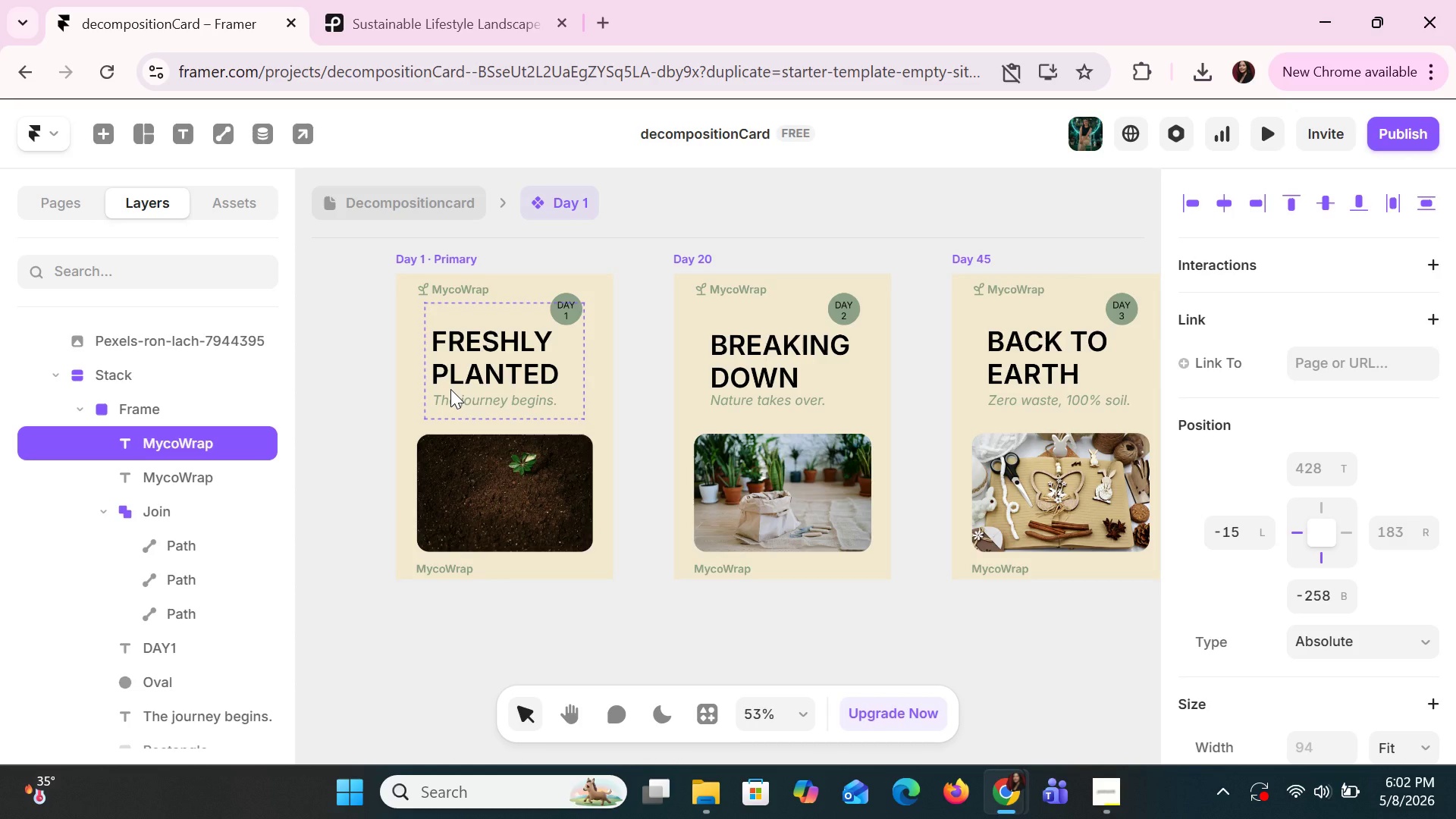 
key(ArrowDown)
 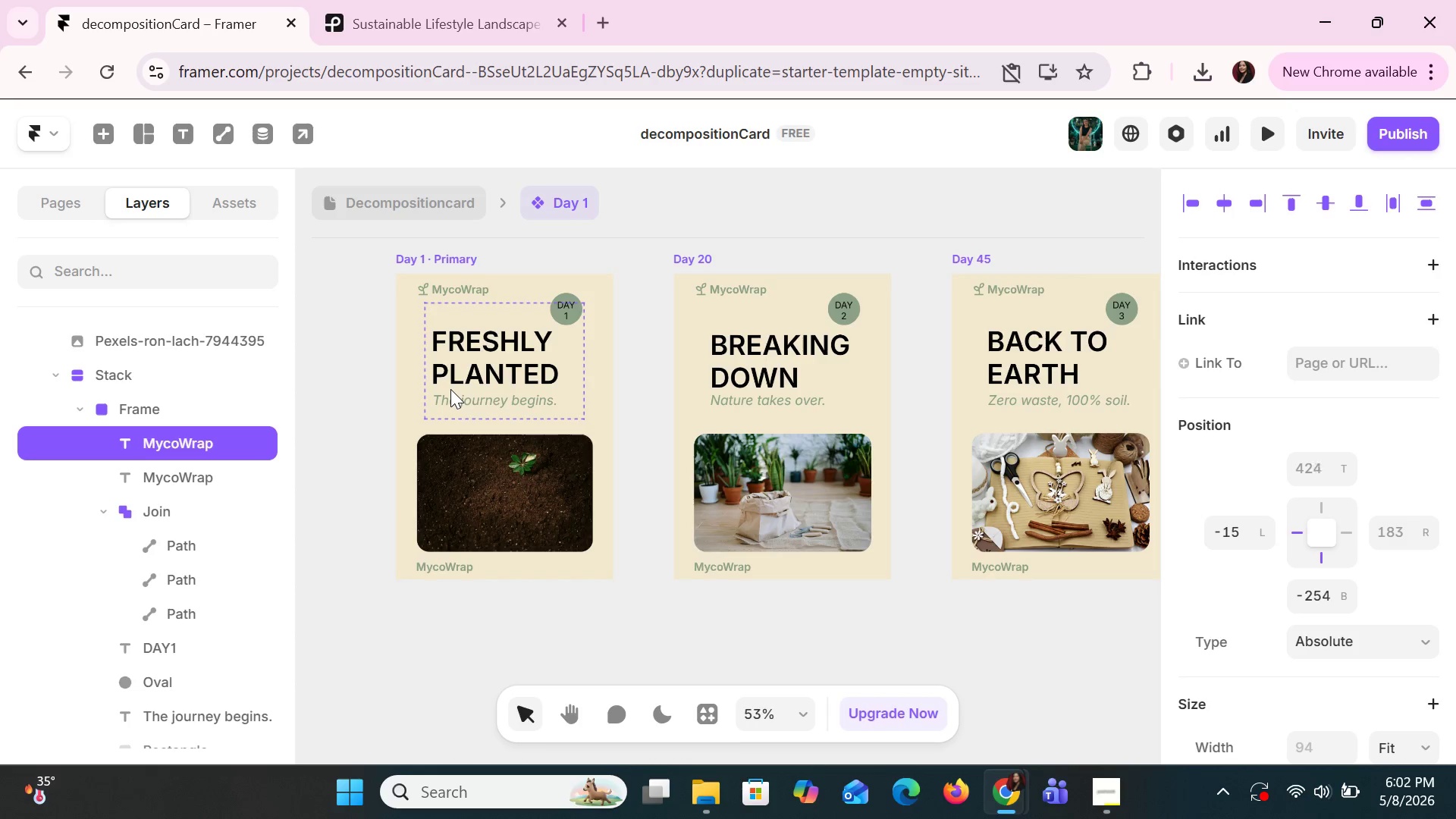 
key(ArrowDown)
 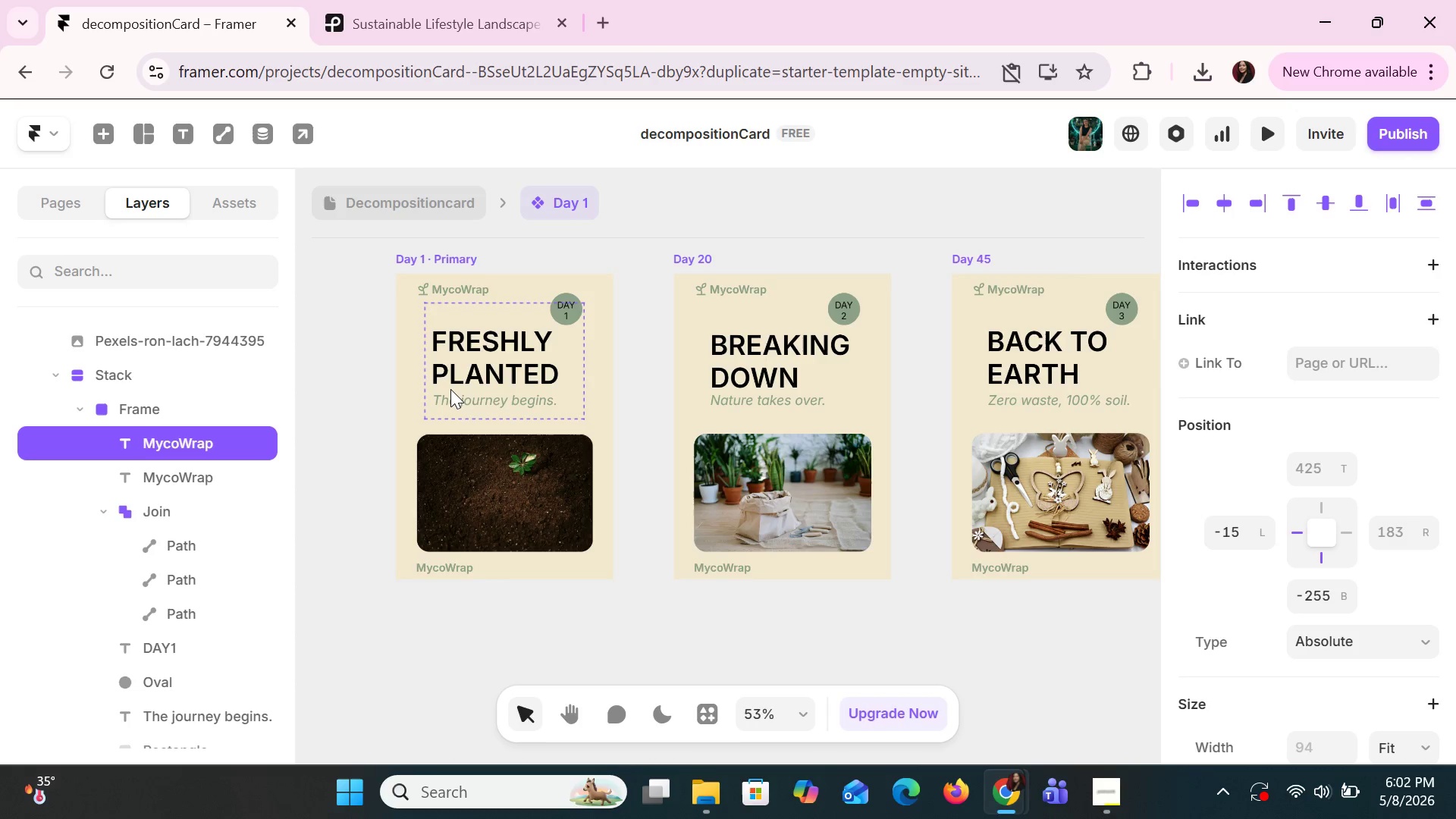 
key(ArrowDown)
 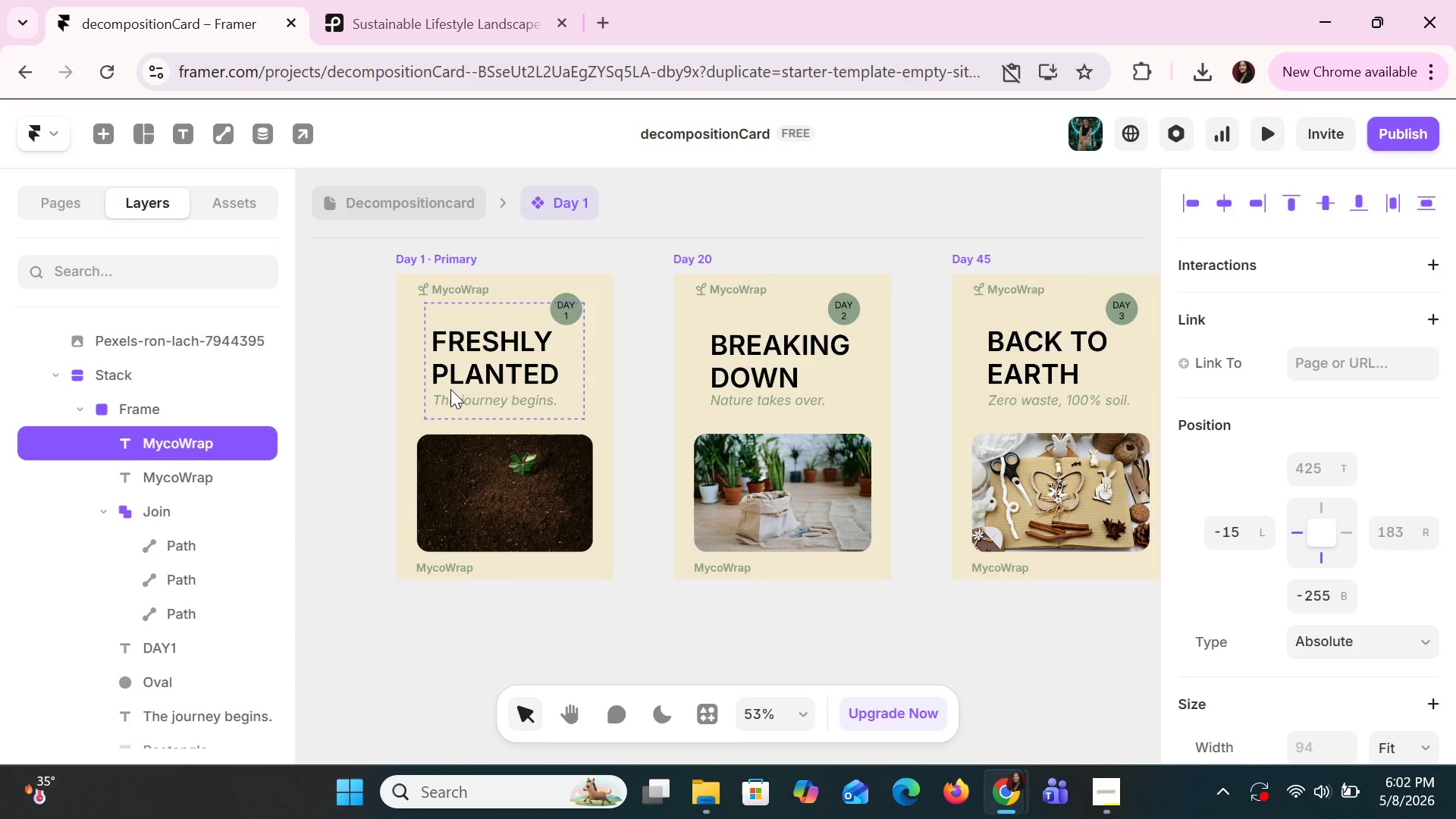 
key(ArrowDown)
 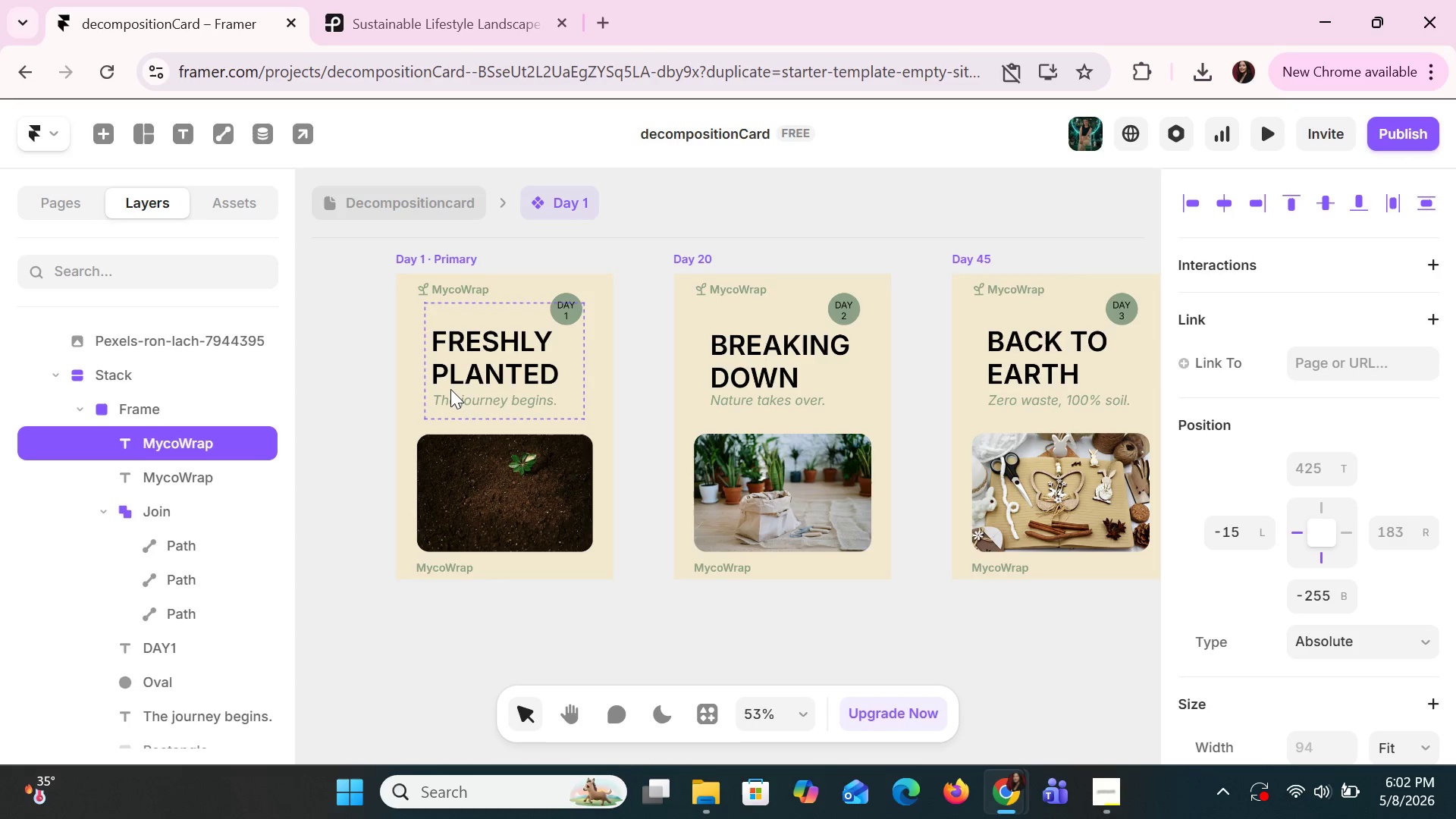 
key(ArrowDown)
 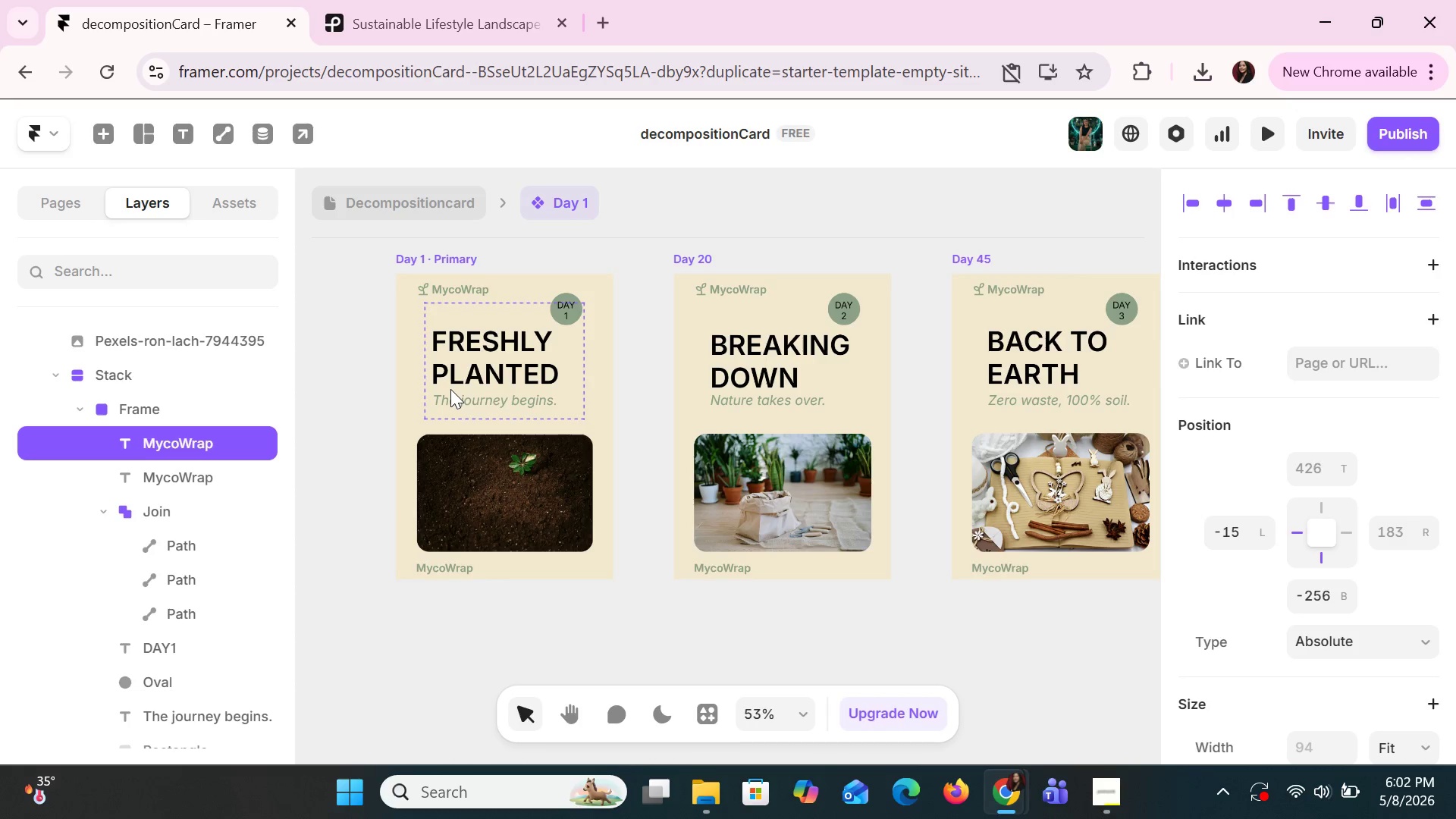 
key(ArrowDown)
 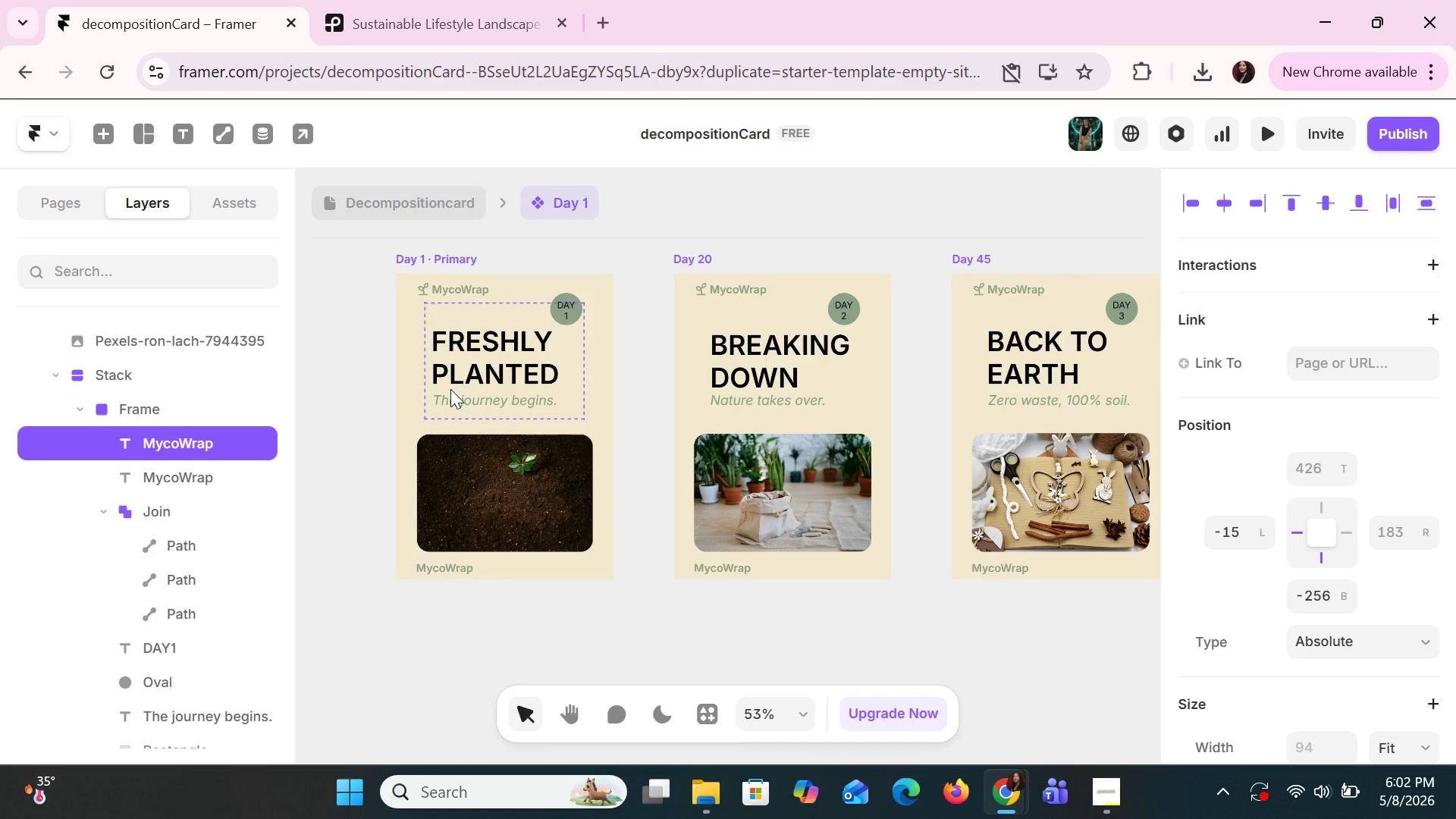 
key(ArrowDown)
 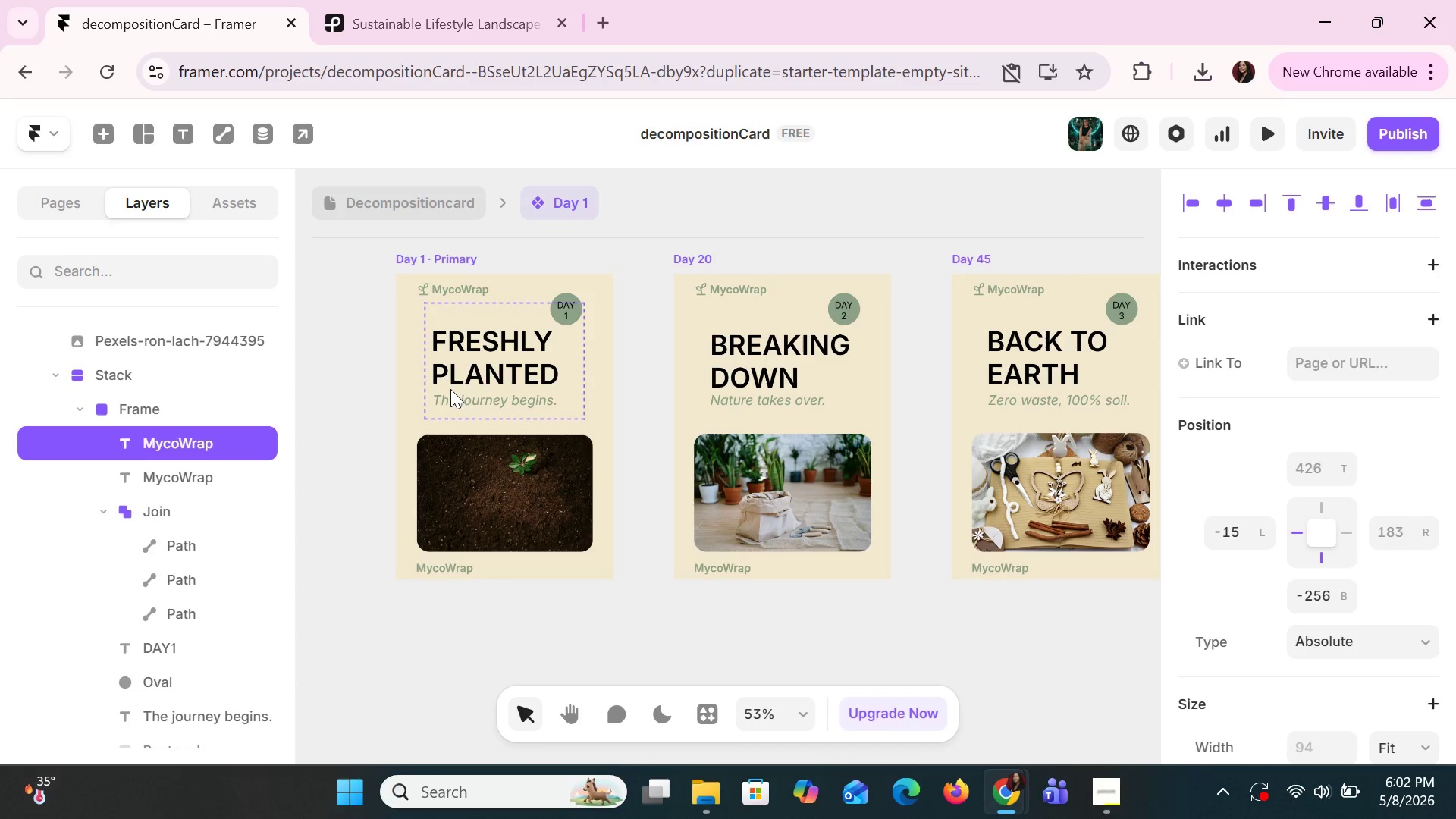 
key(ArrowDown)
 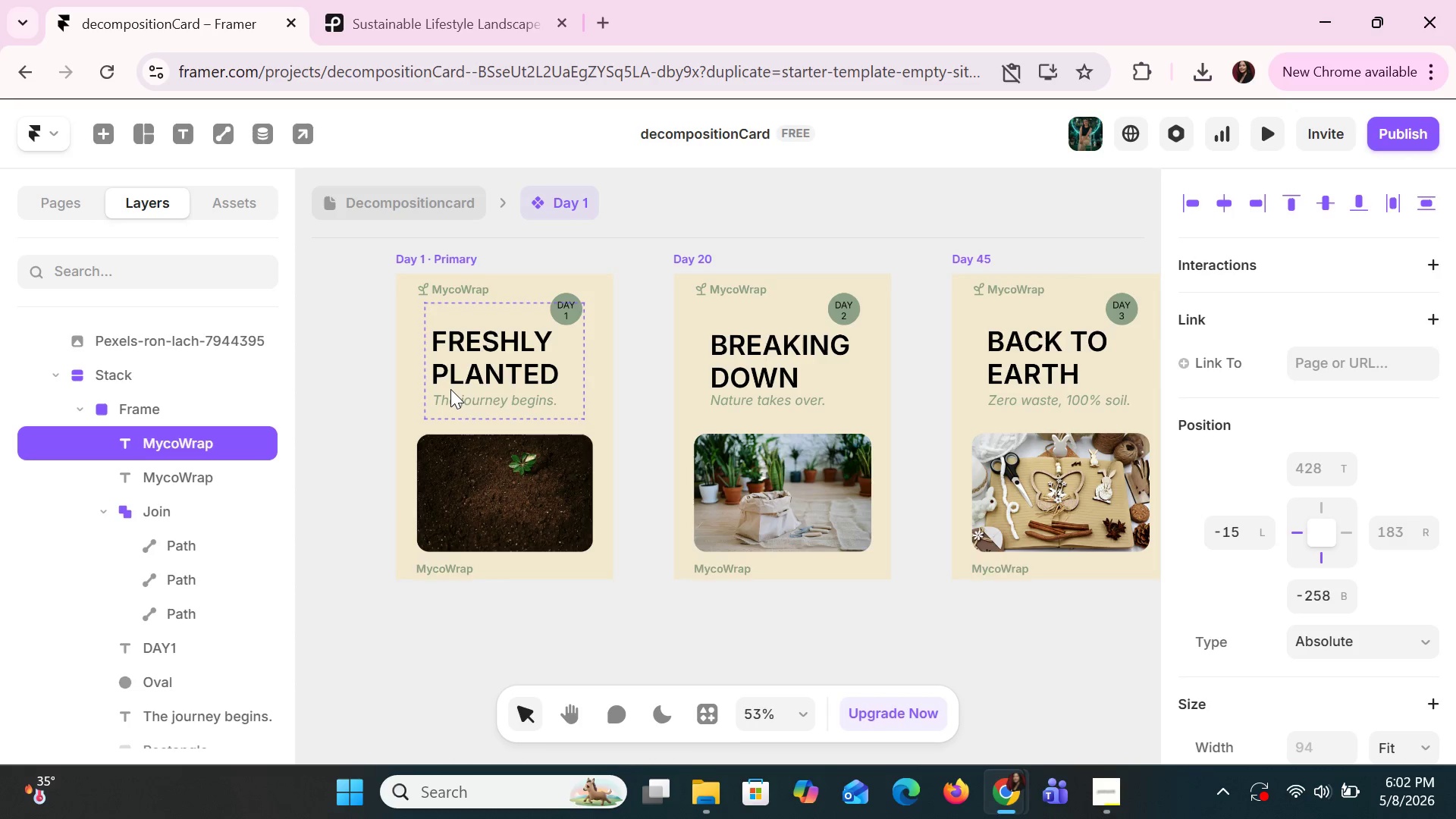 
key(ArrowDown)
 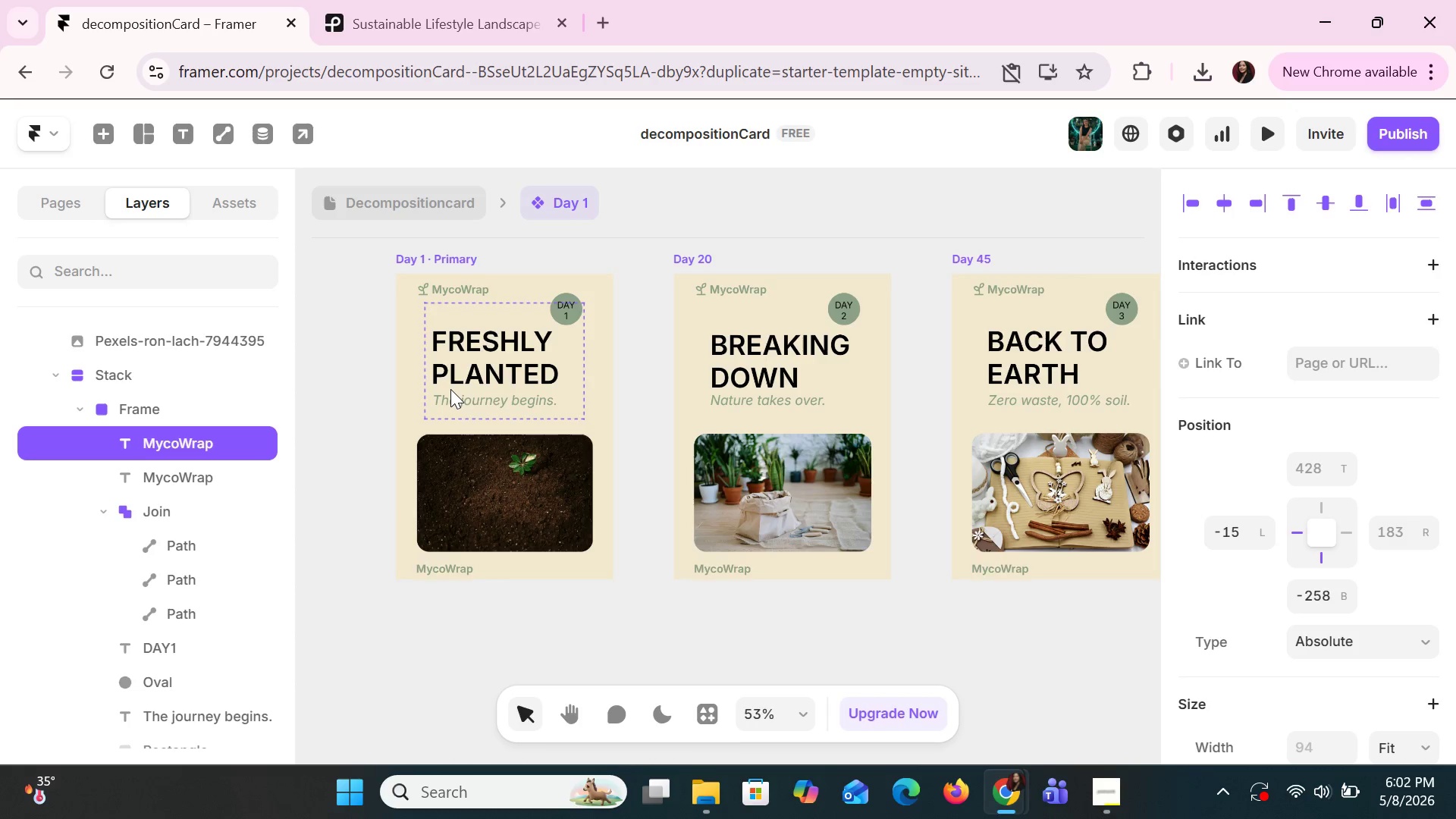 
key(ArrowDown)
 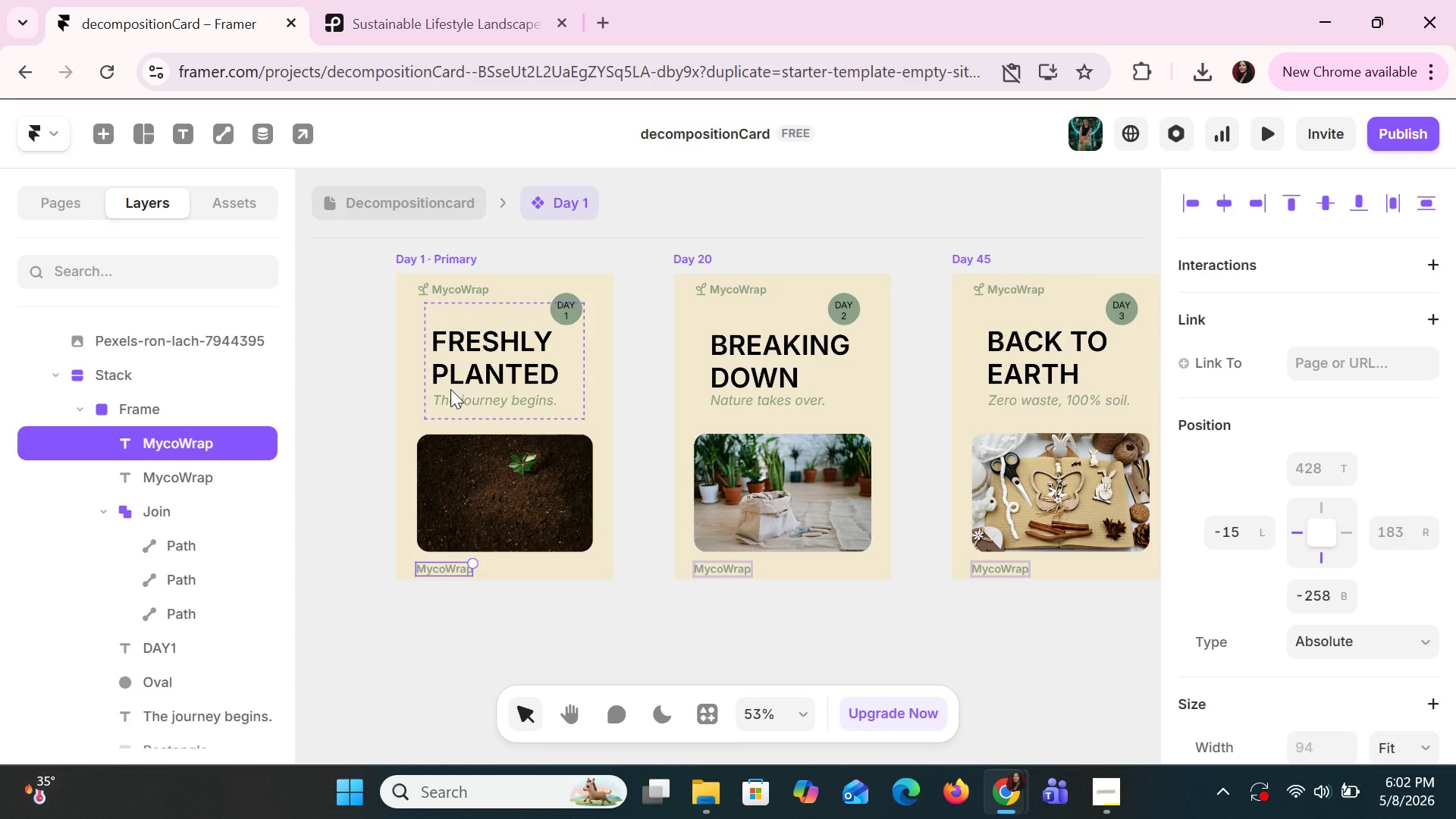 
key(Alt+AltLeft)
 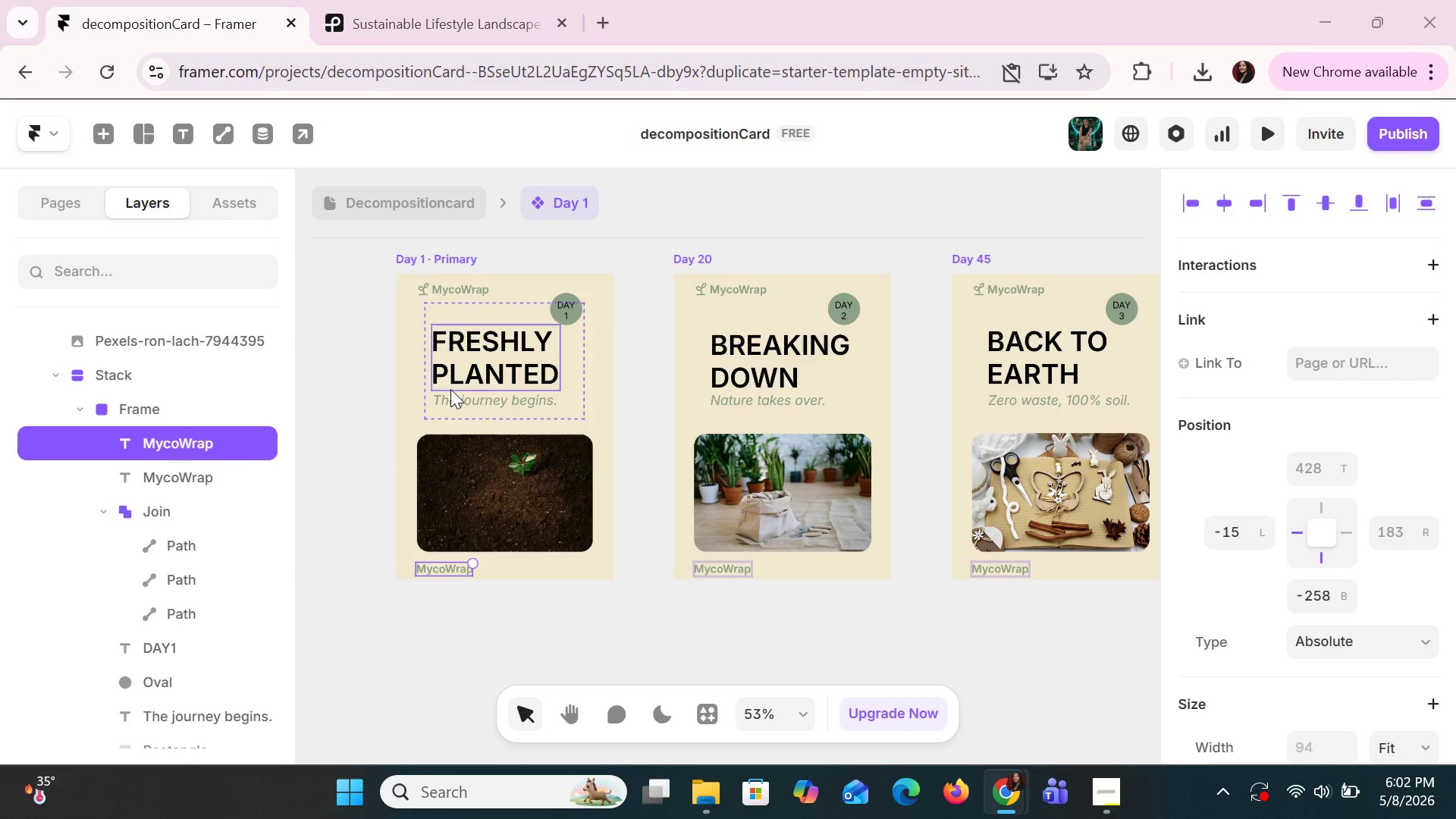 
key(Alt+Tab)